 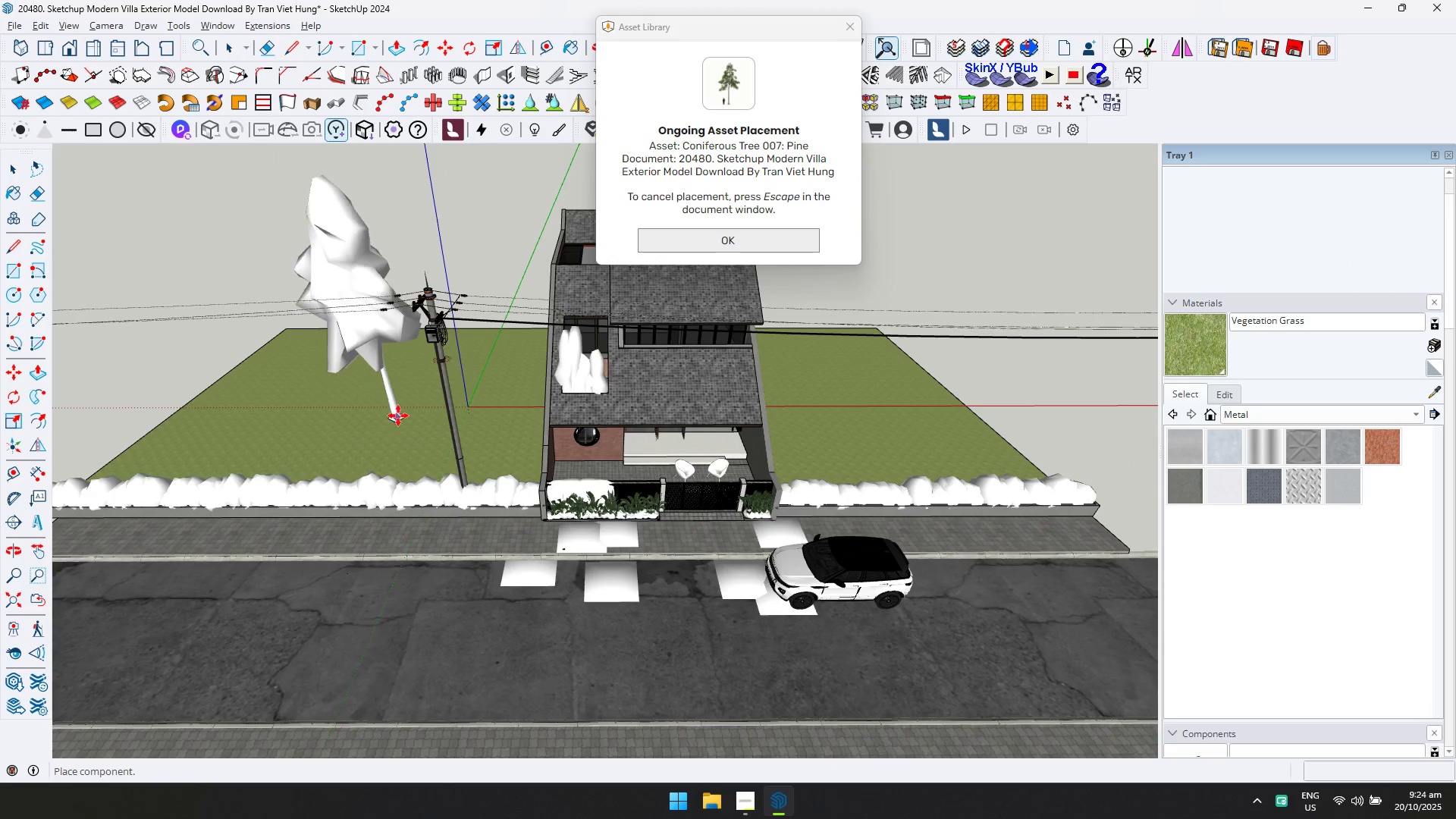 
left_click([382, 354])
 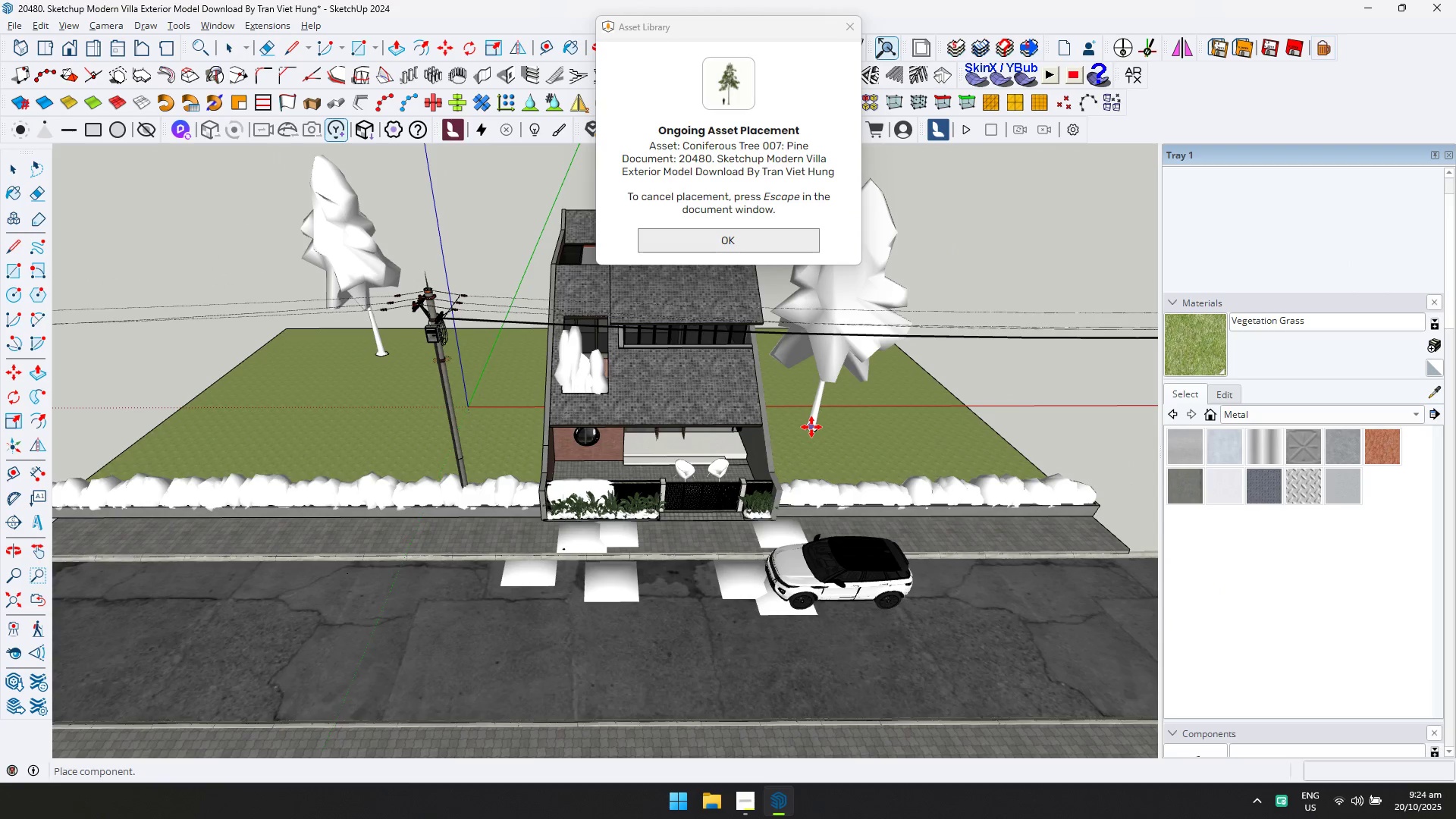 
left_click([790, 411])
 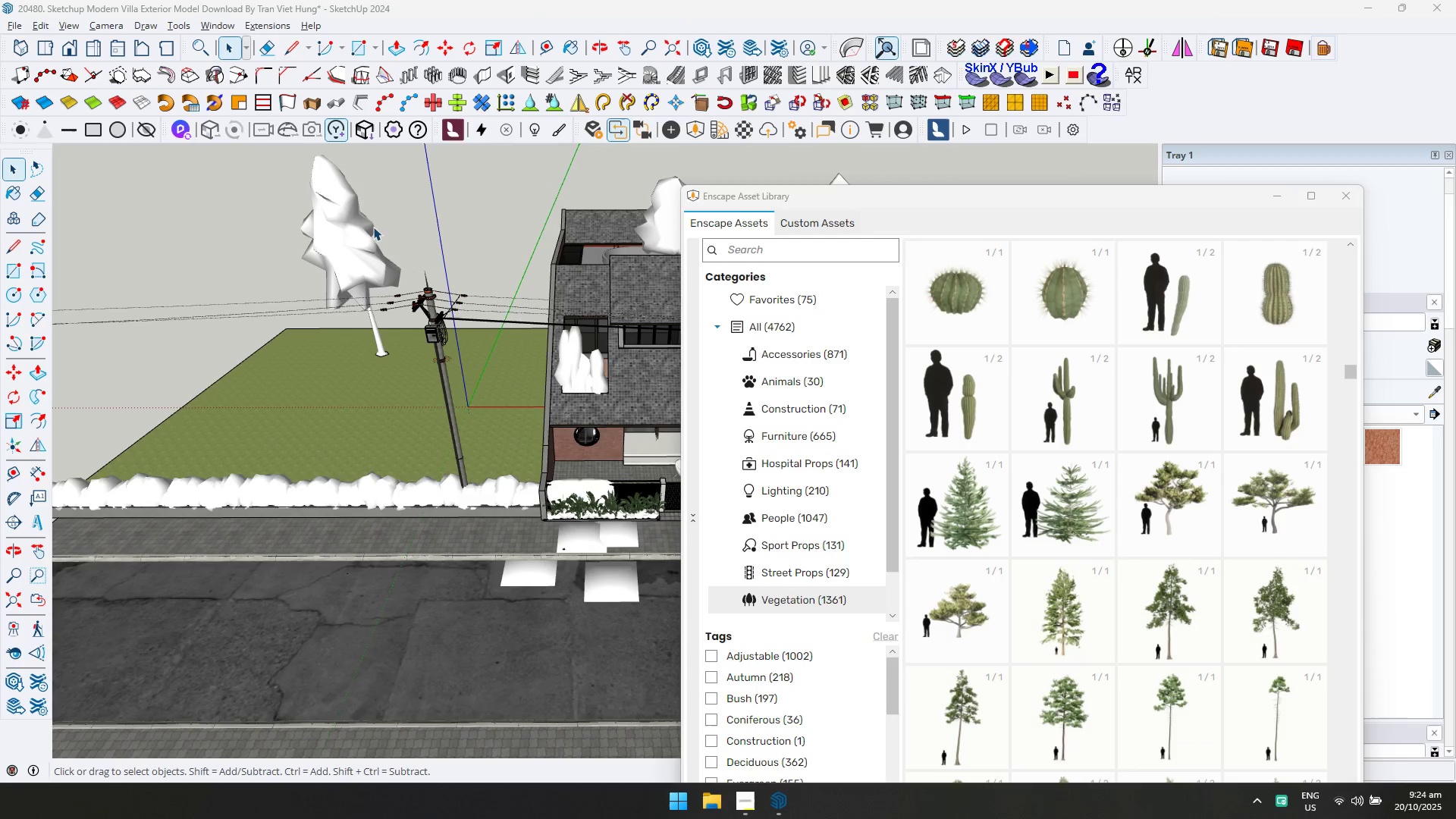 
double_click([352, 224])
 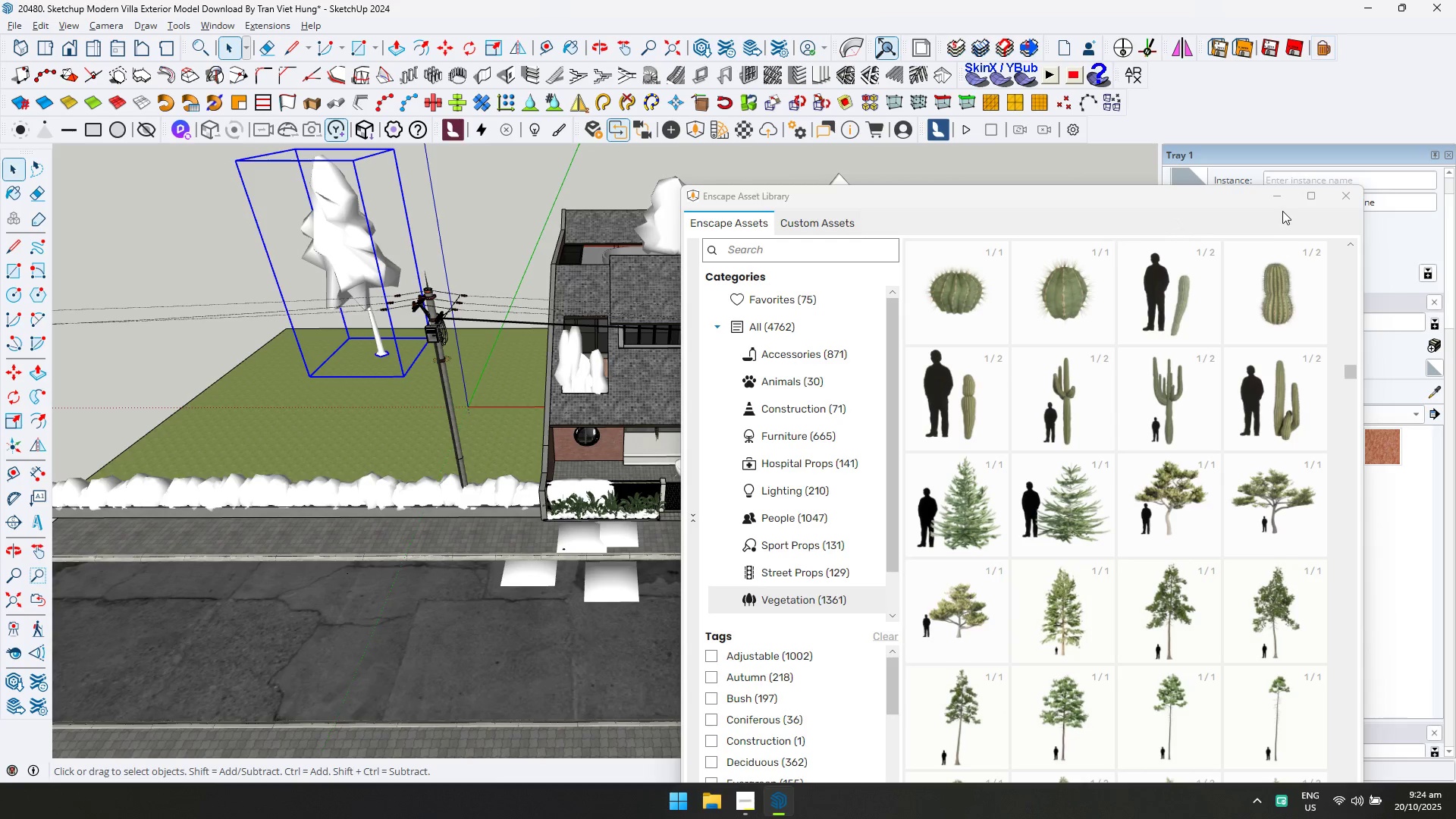 
left_click([1277, 195])
 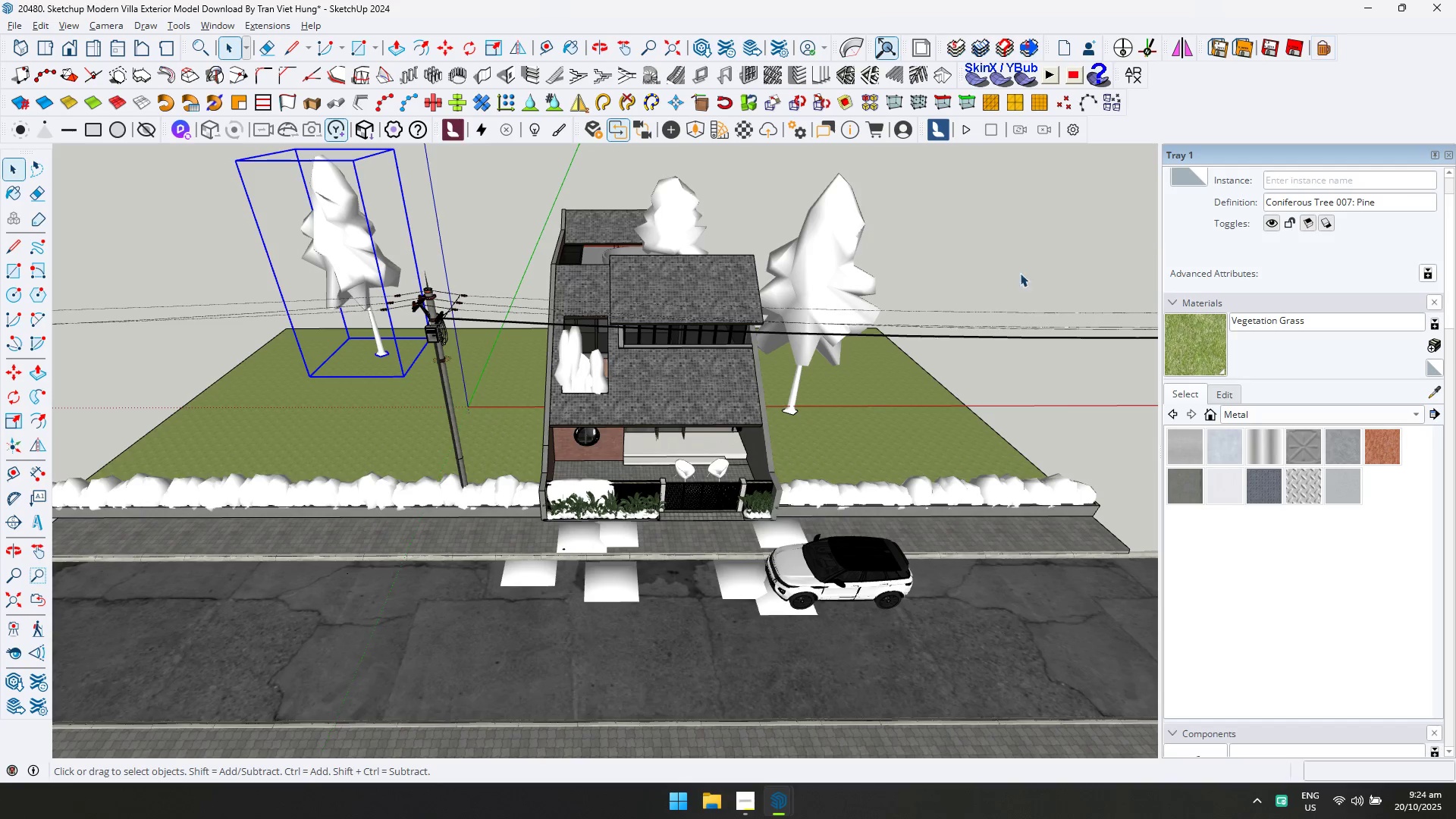 
hold_key(key=ControlLeft, duration=0.82)
left_click([830, 245])
 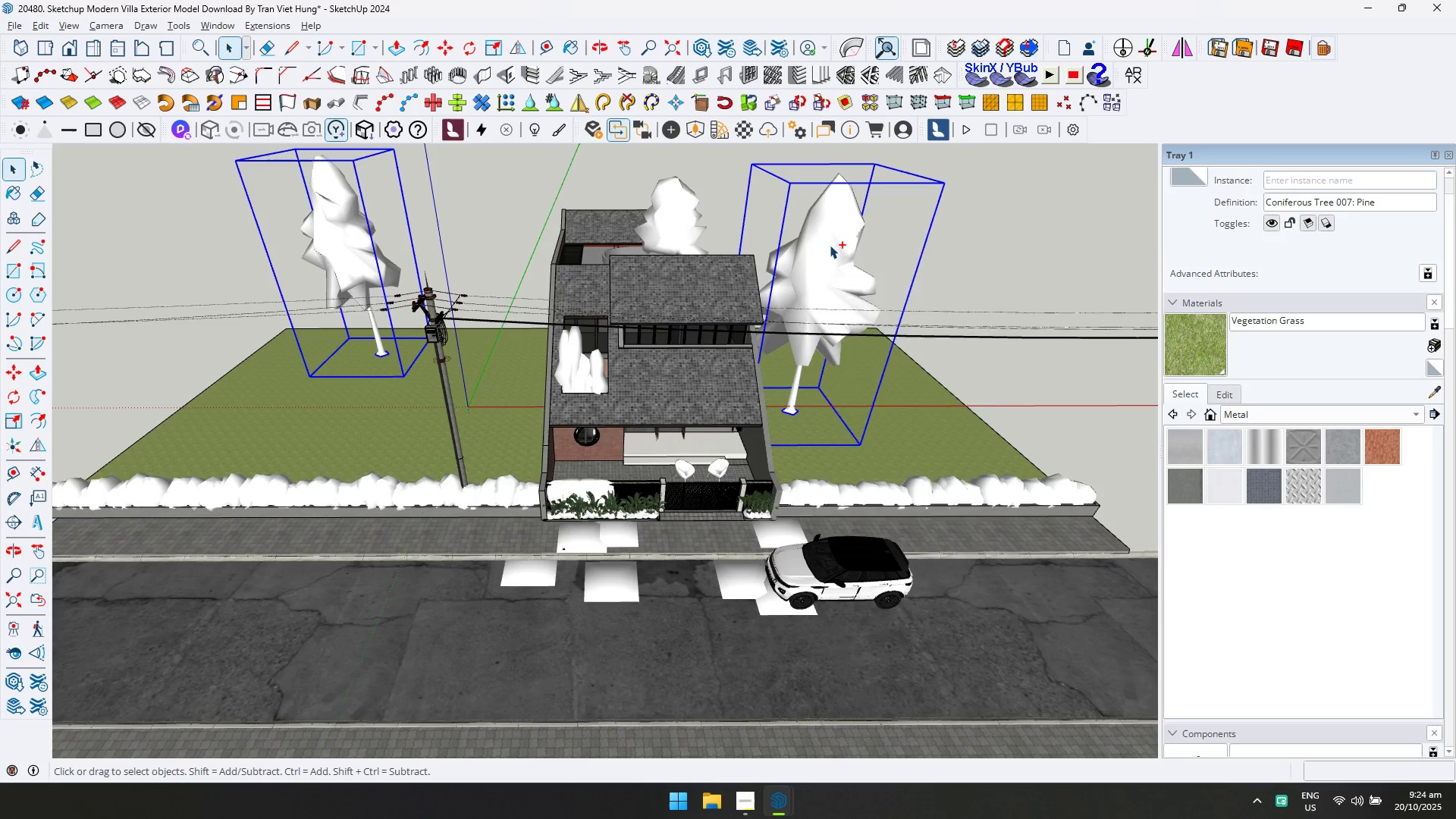 
right_click([830, 245])
 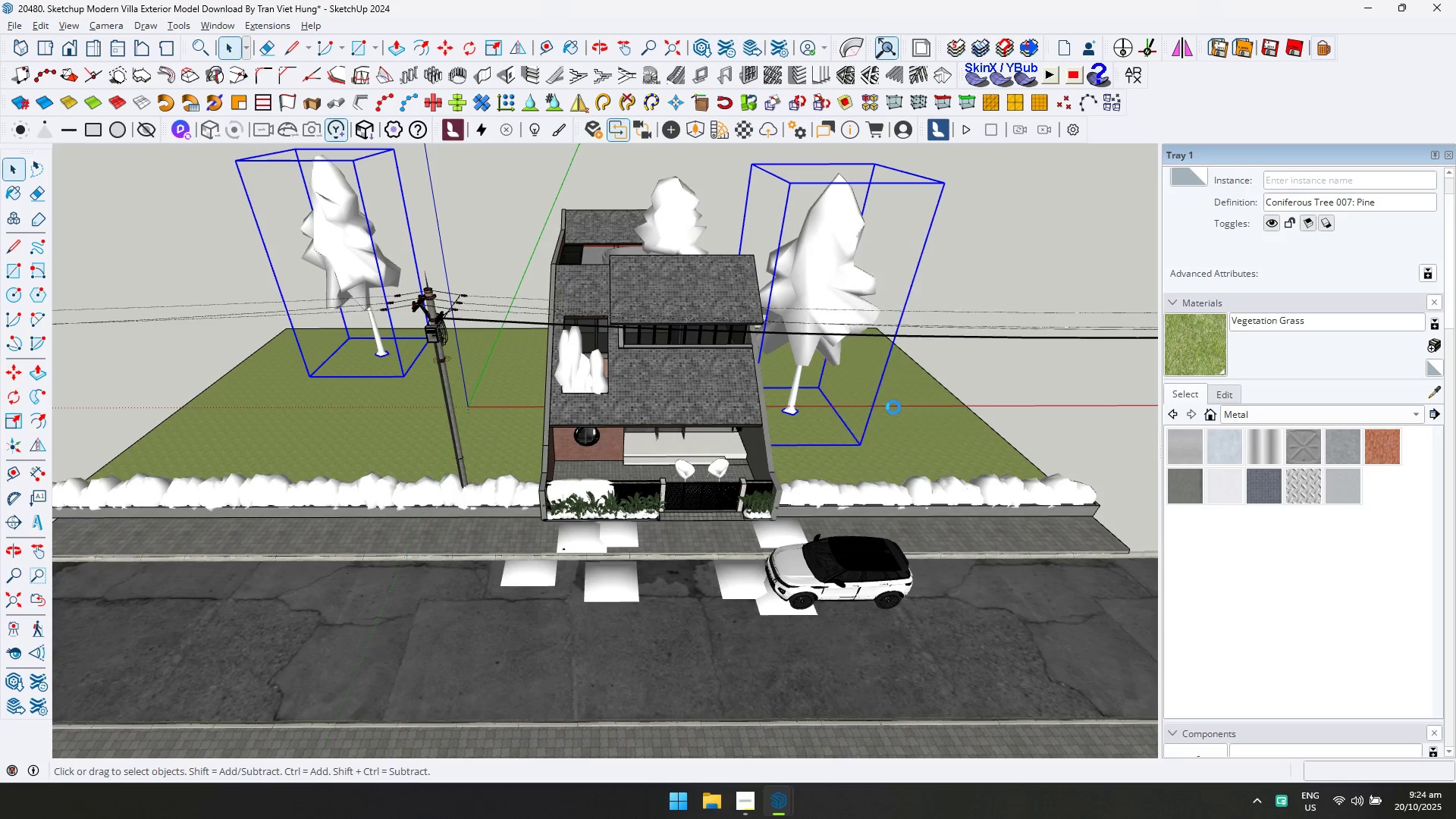 
double_click([832, 261])
 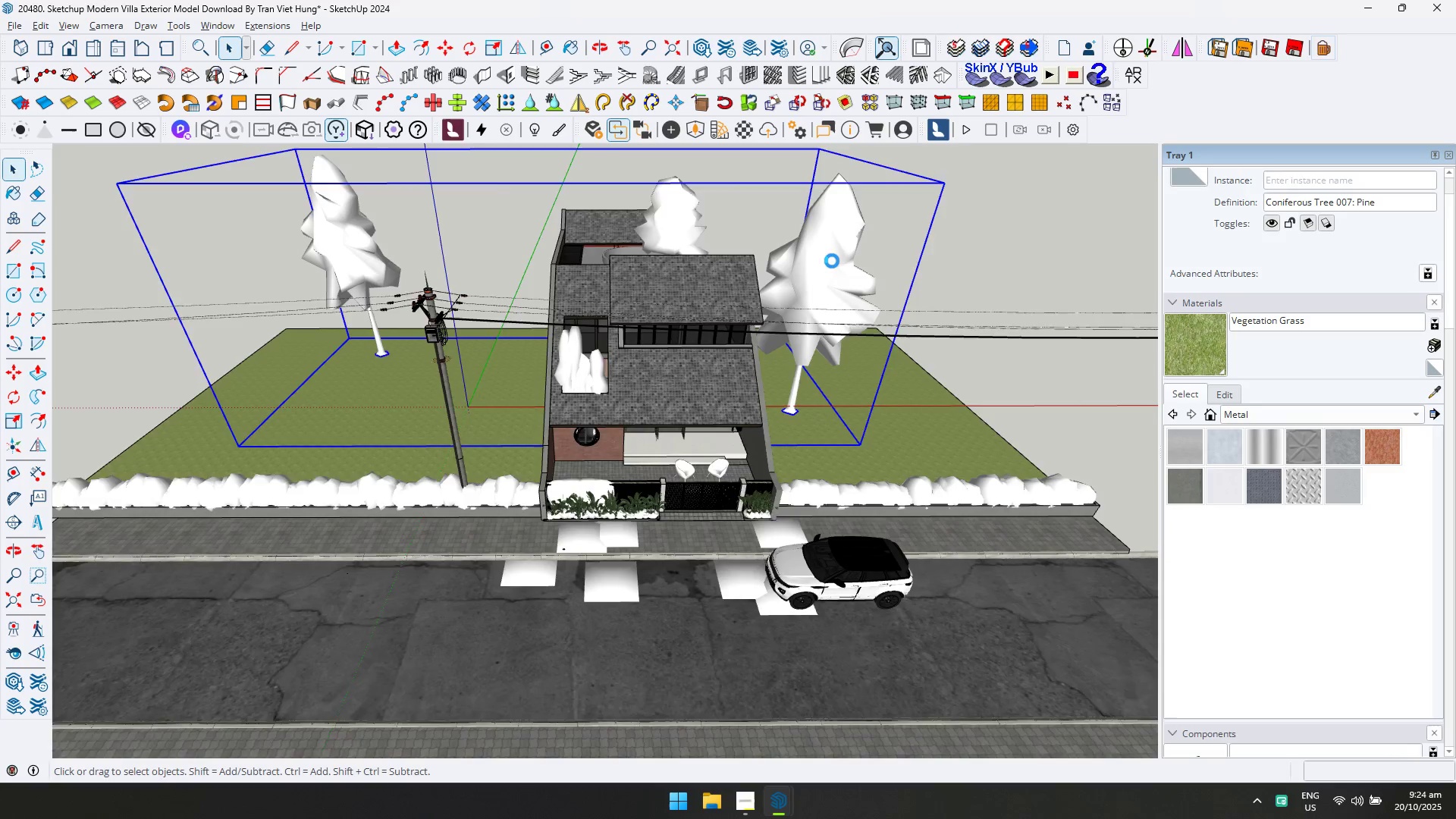 
triple_click([832, 261])
 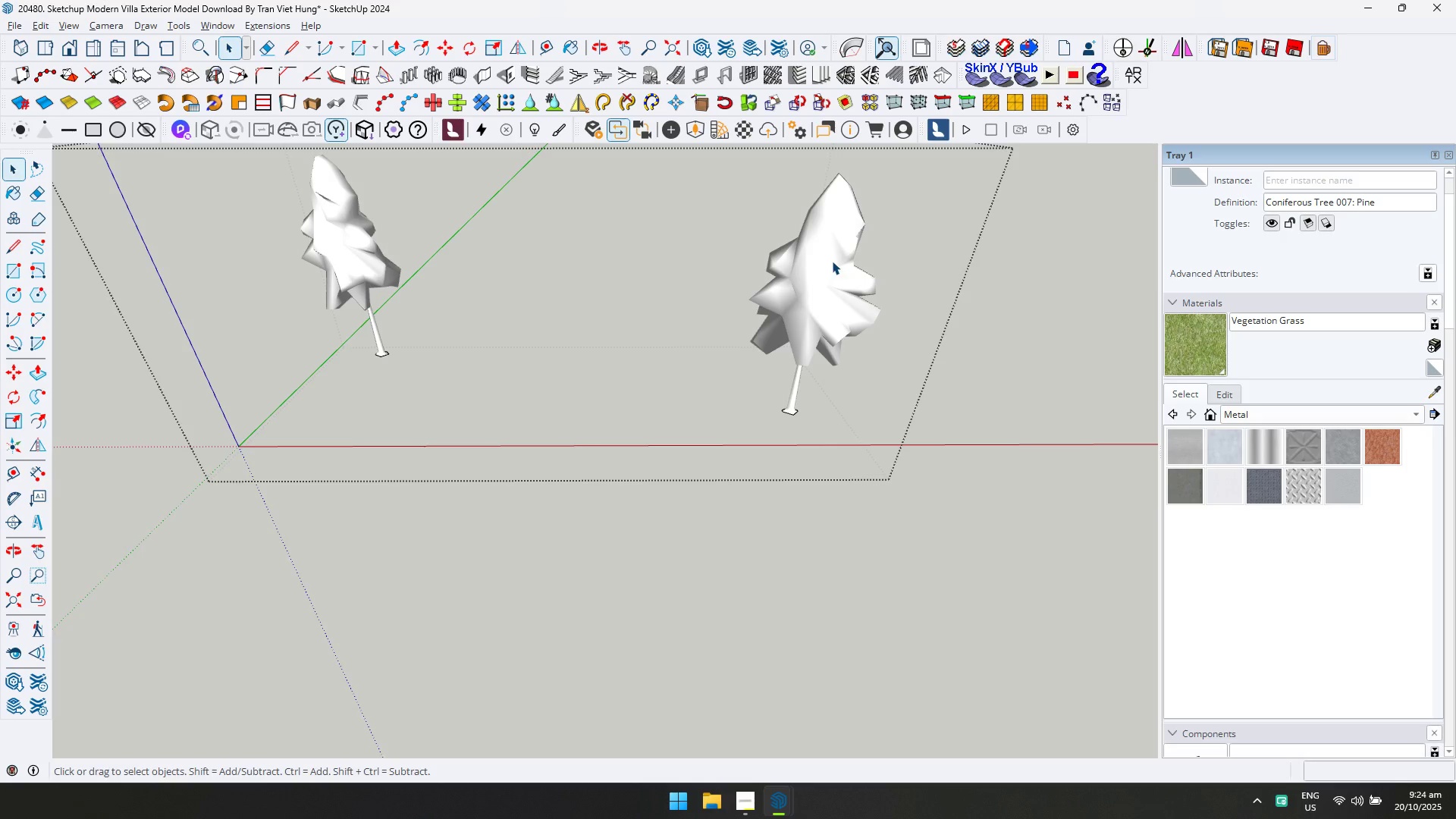 
key(D)
 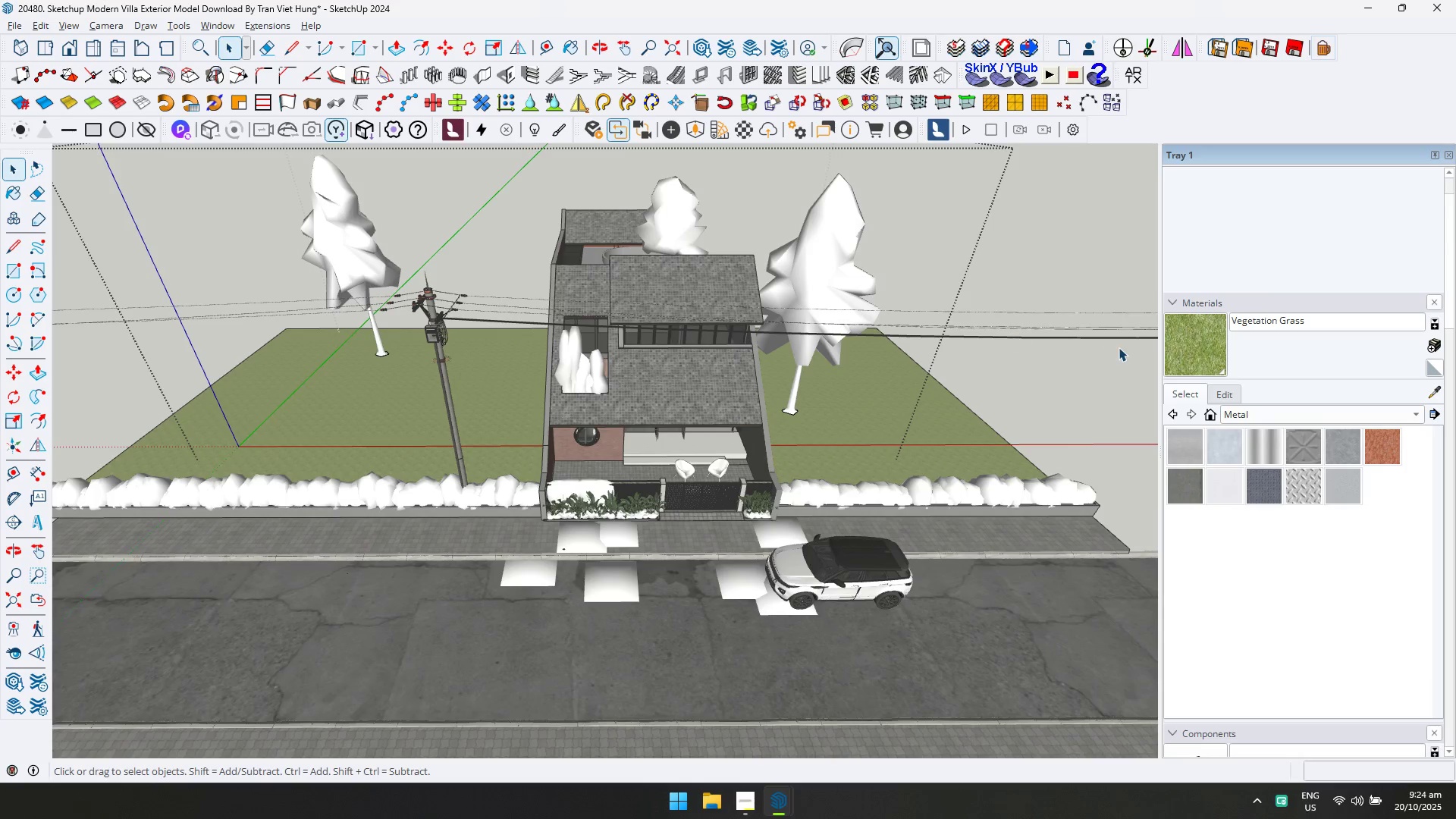 
key(Alt+AltLeft)
 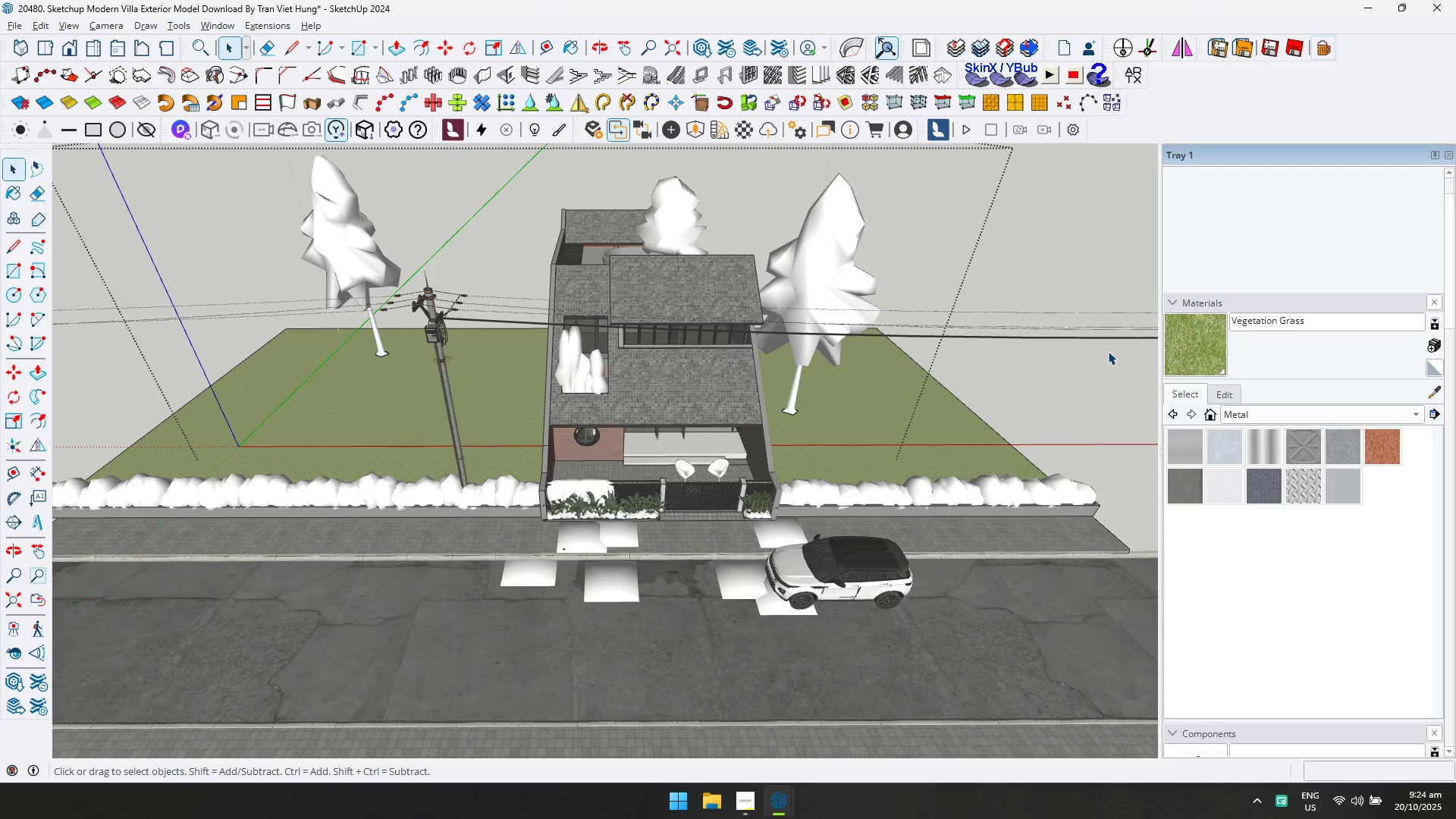 
key(Alt+Tab)
 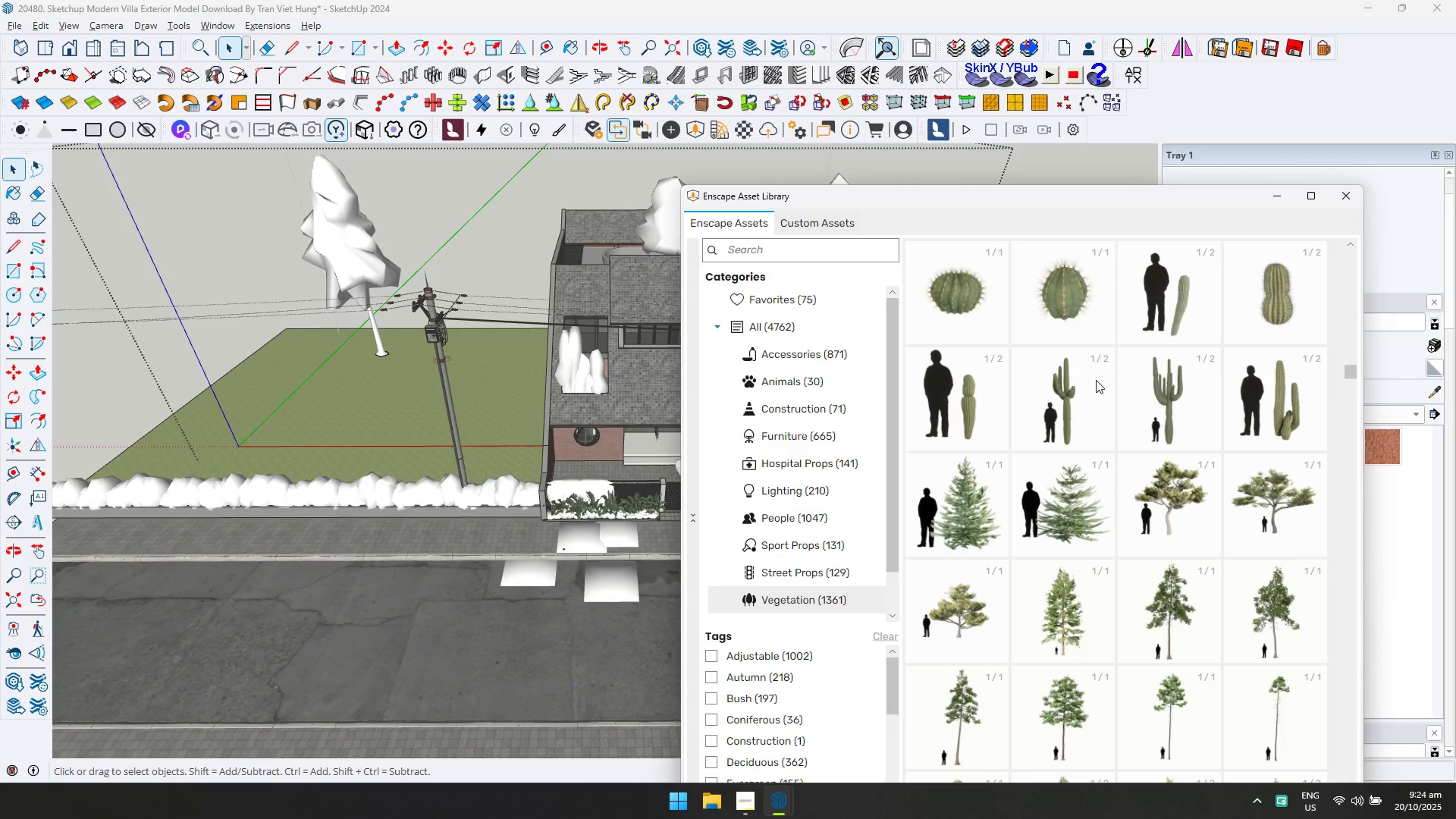 
scroll: coordinate [1163, 520], scroll_direction: down, amount: 3.0
 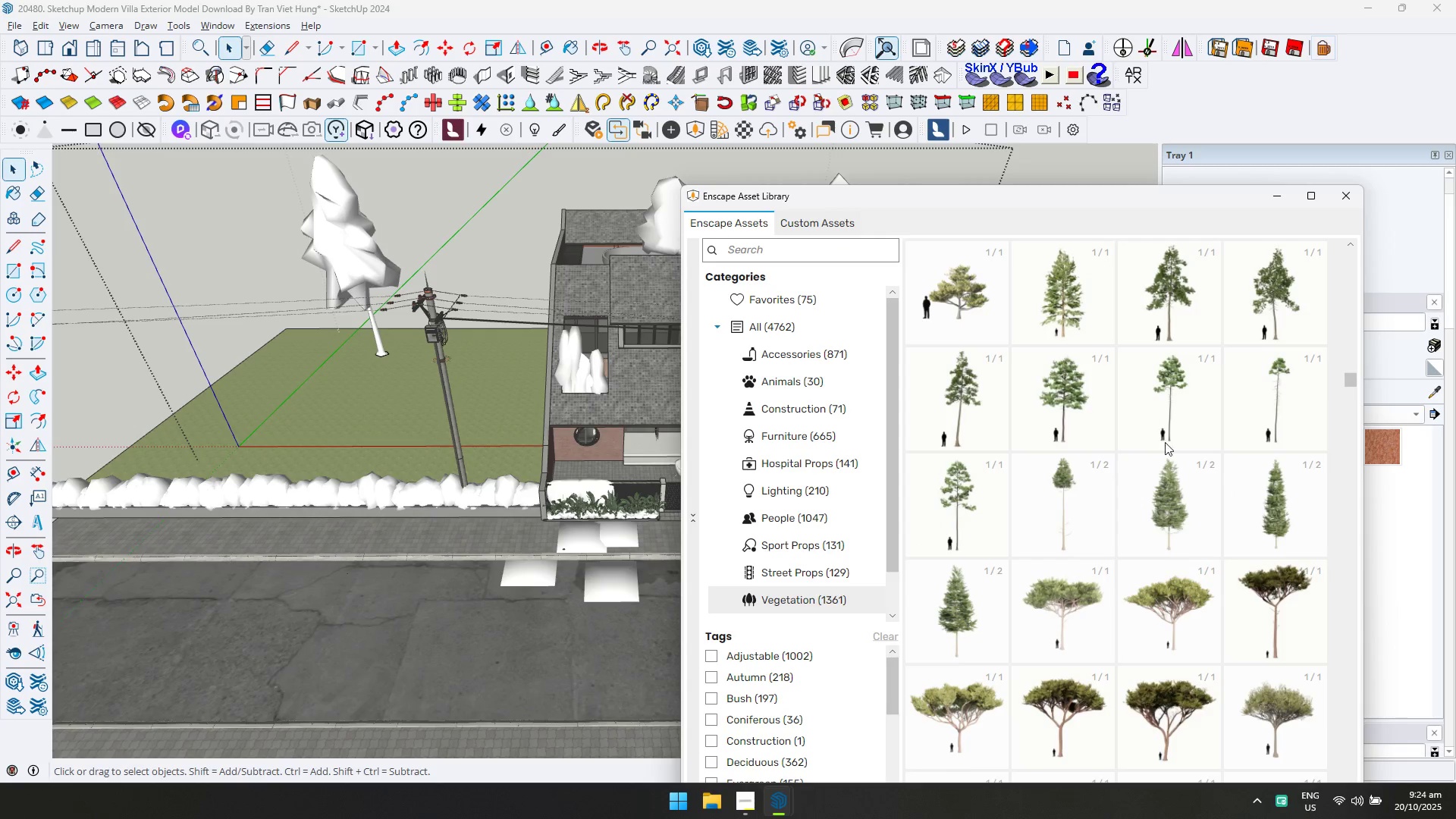 
left_click([1167, 415])
 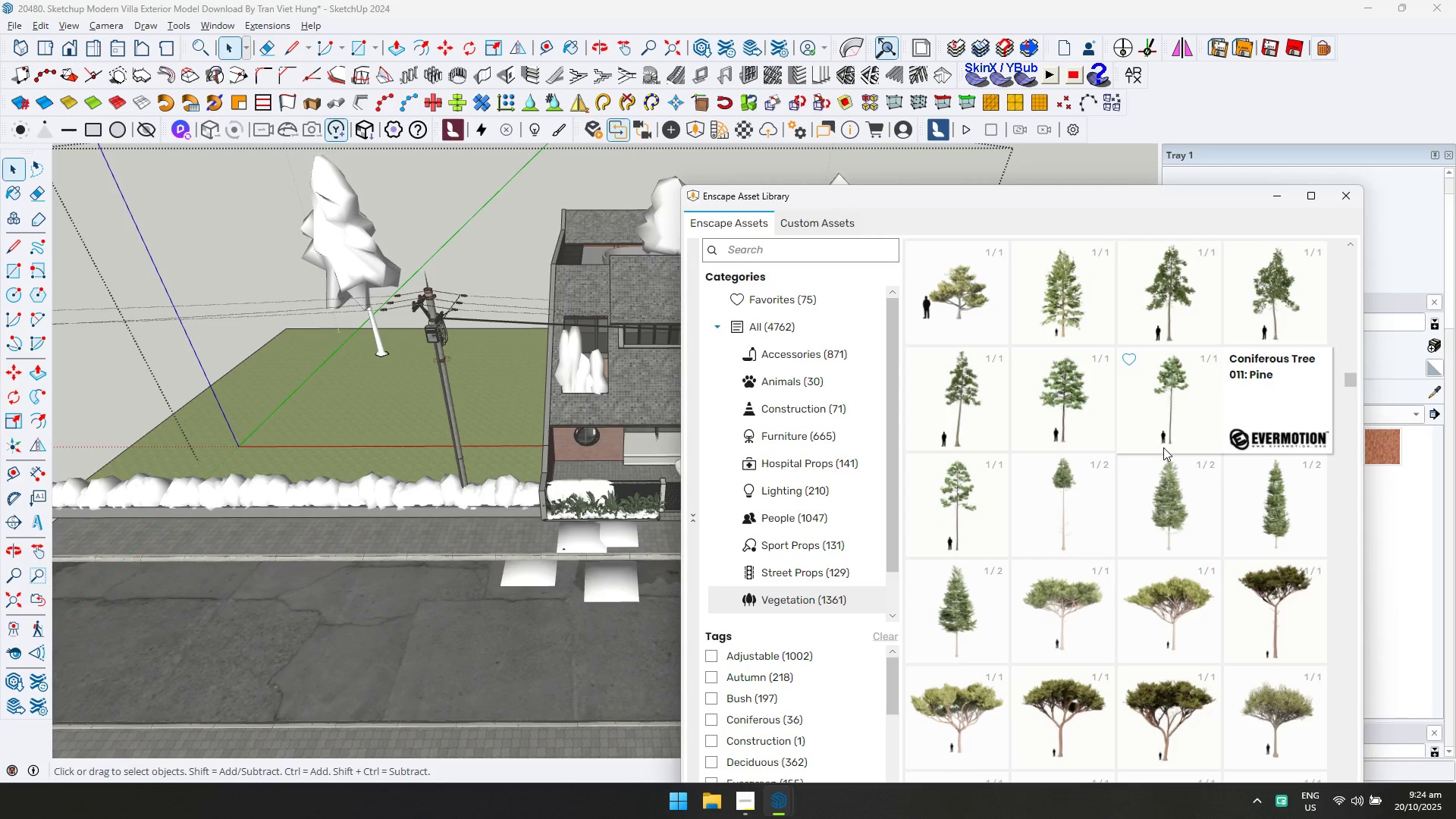 
double_click([1168, 434])
 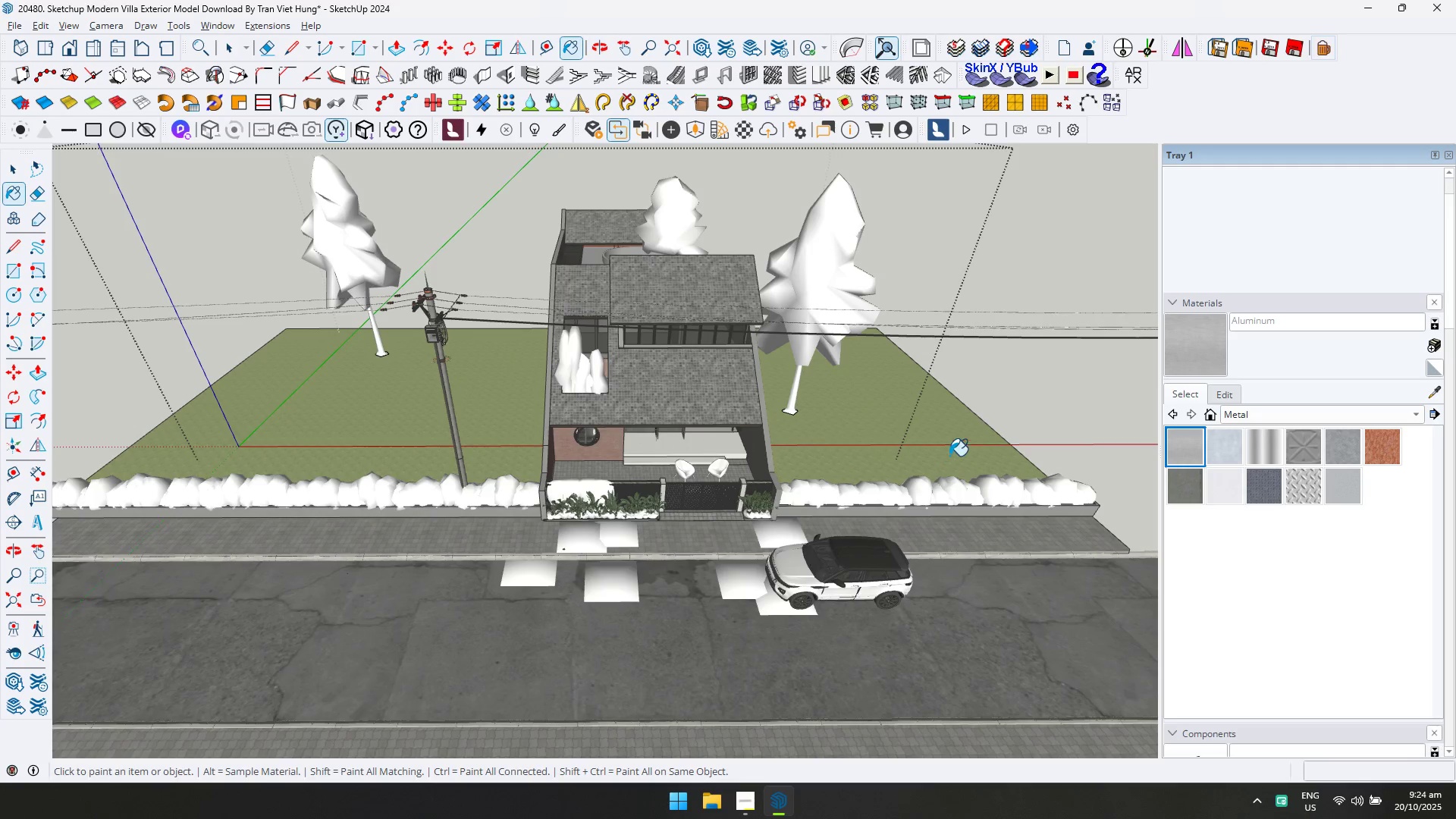 
key(Alt+AltLeft)
 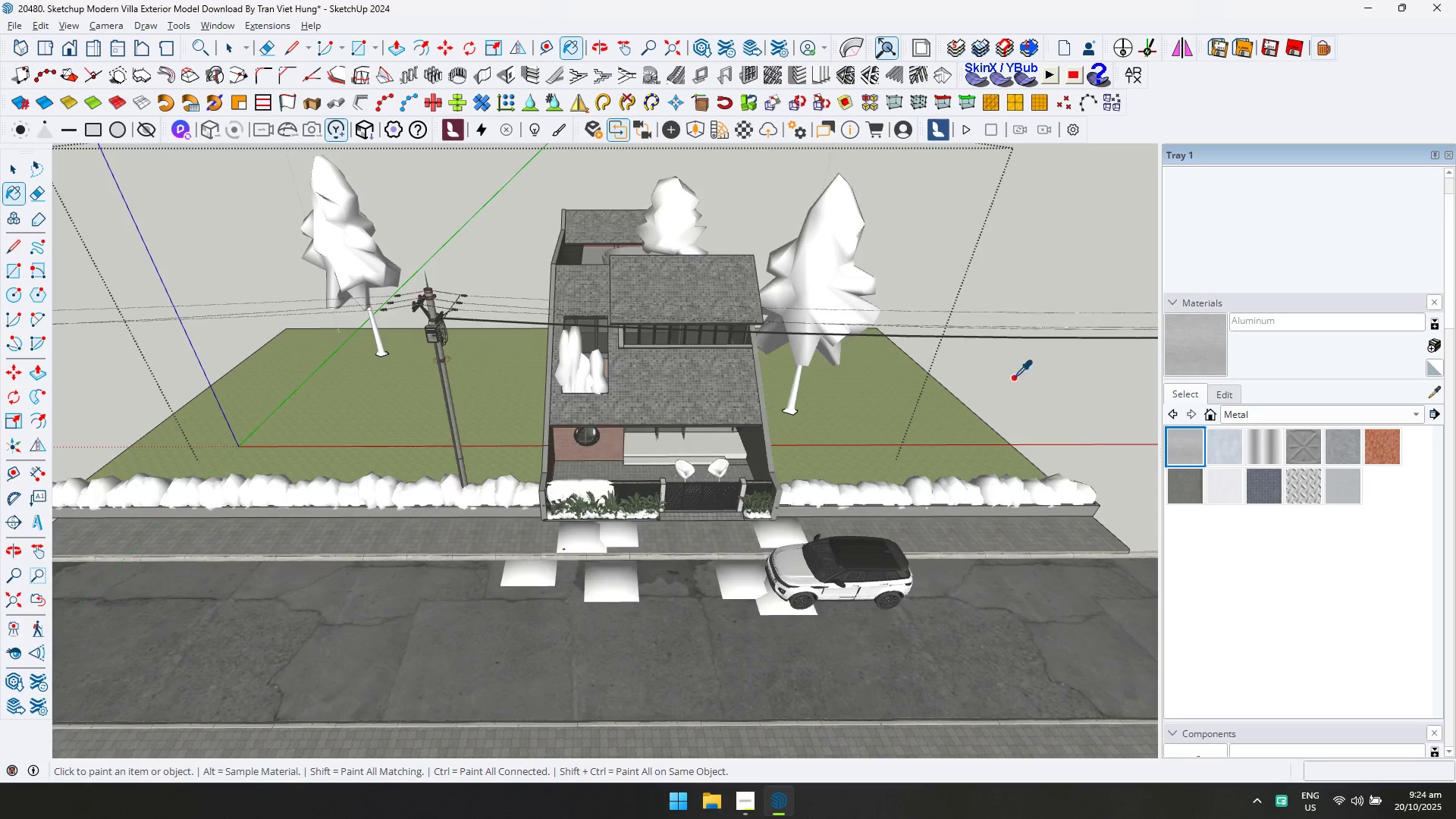 
key(Alt+Tab)